 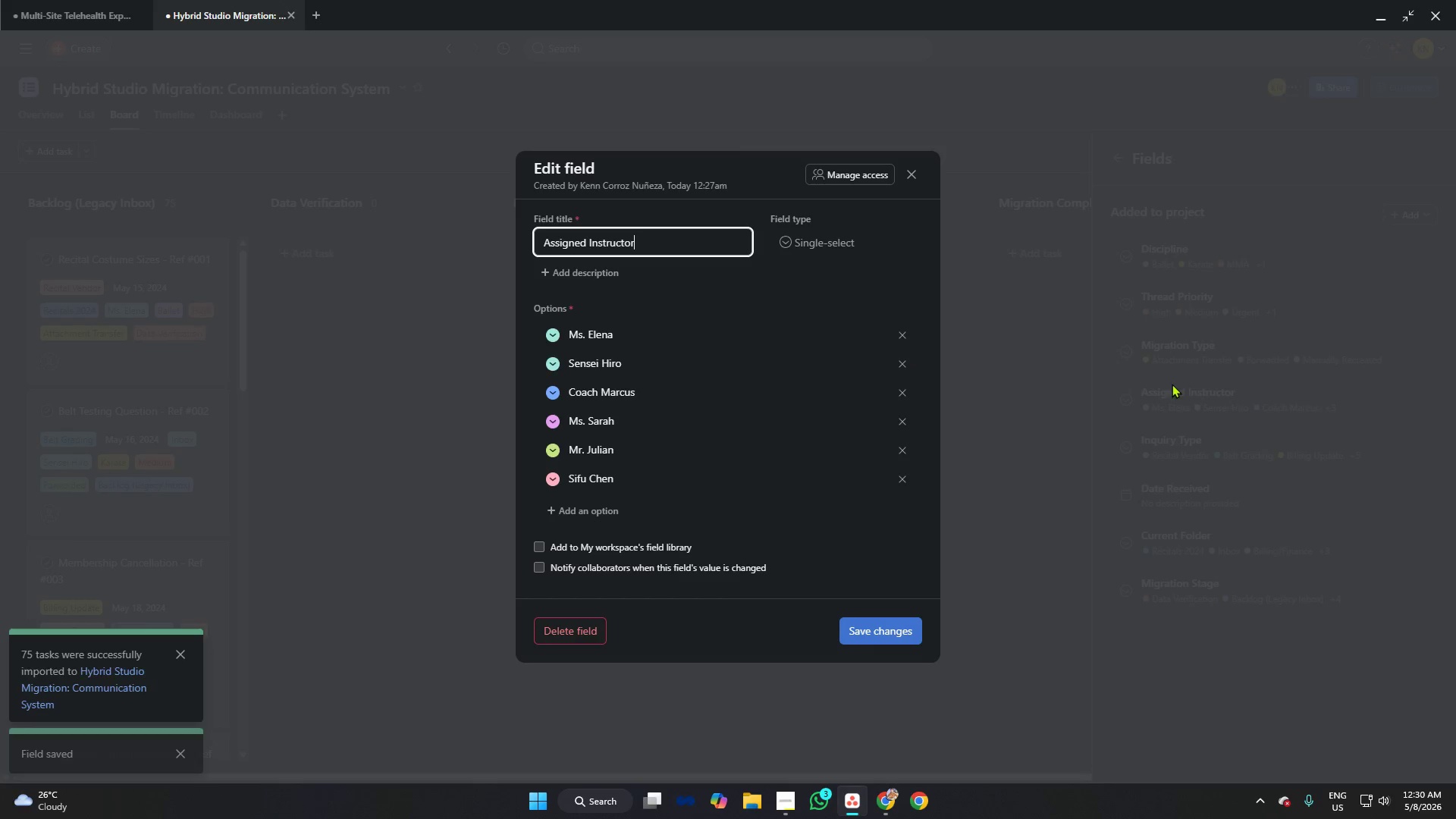 
scroll: coordinate [637, 445], scroll_direction: down, amount: 3.0
 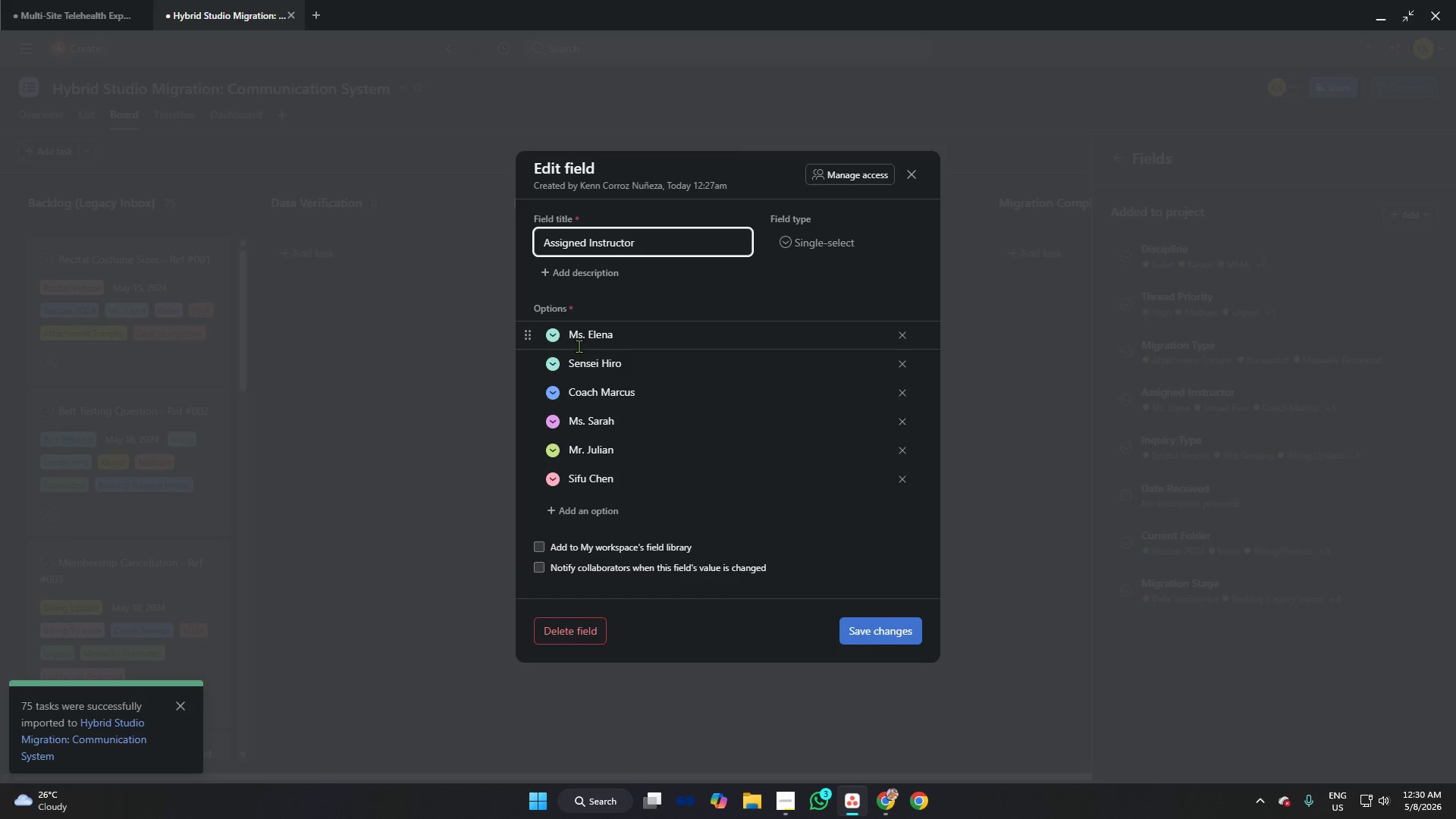 
left_click([551, 332])
 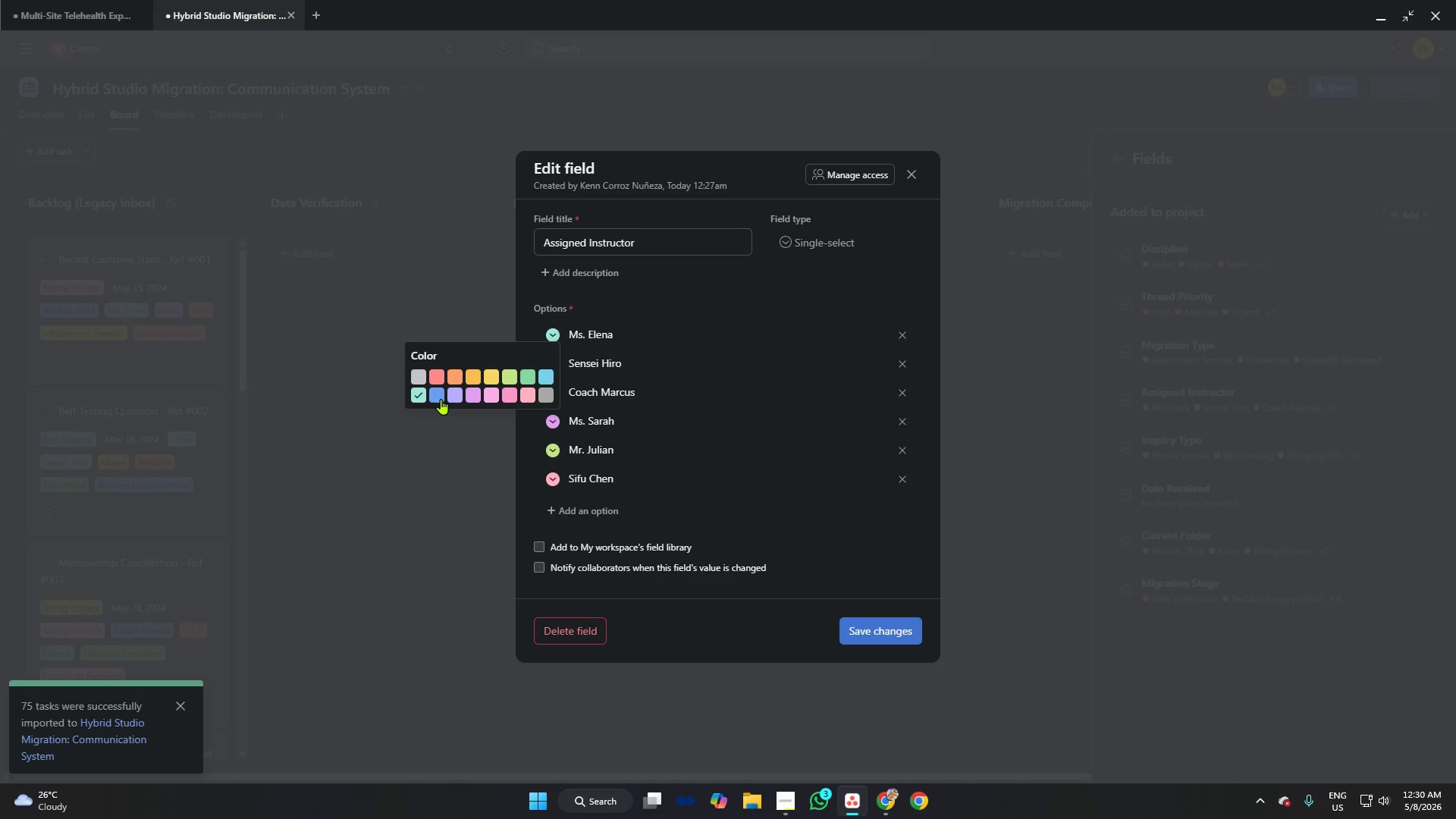 
wait(5.12)
 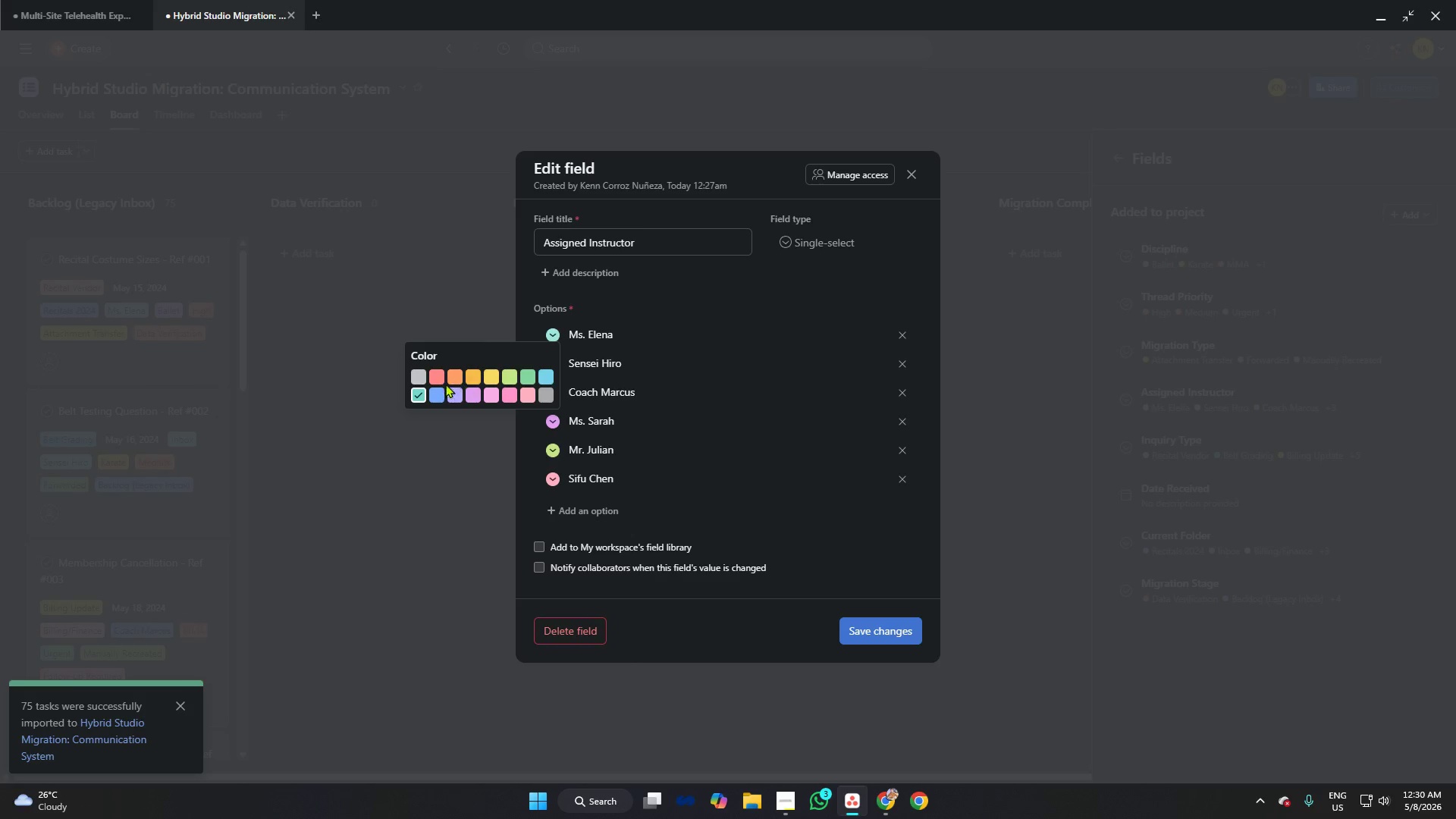 
left_click([555, 391])
 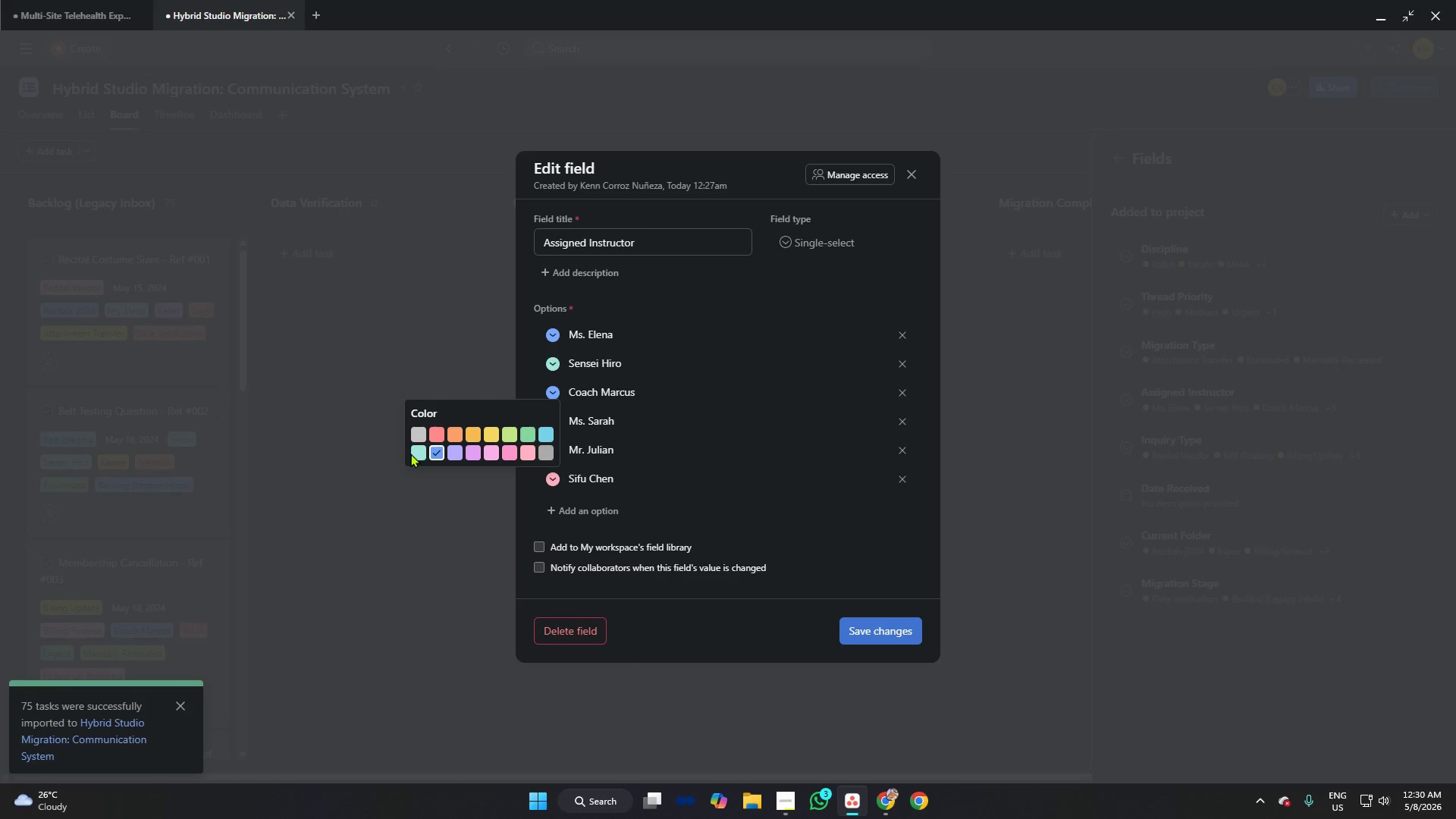 
left_click([419, 453])
 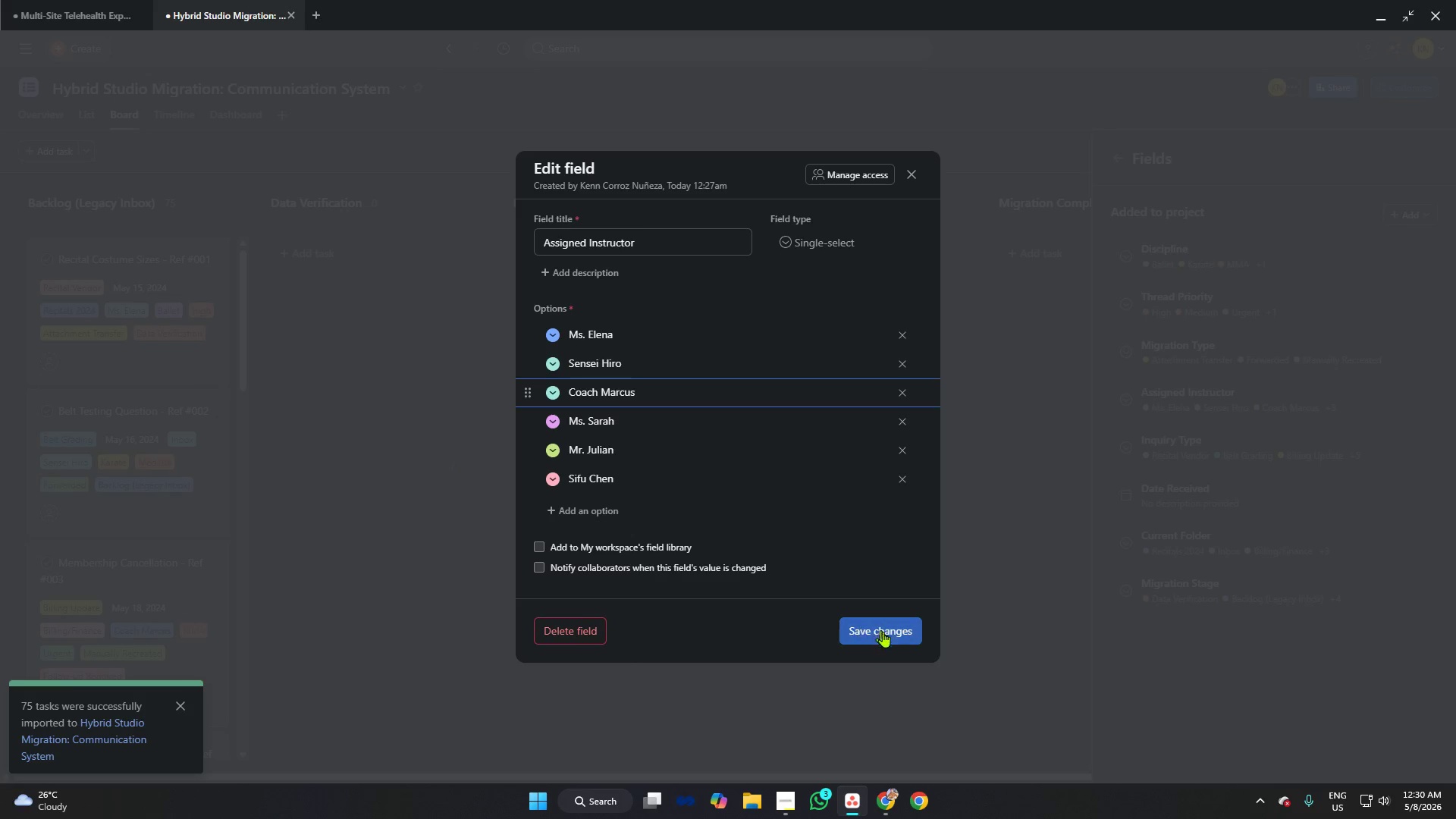 
left_click([899, 629])
 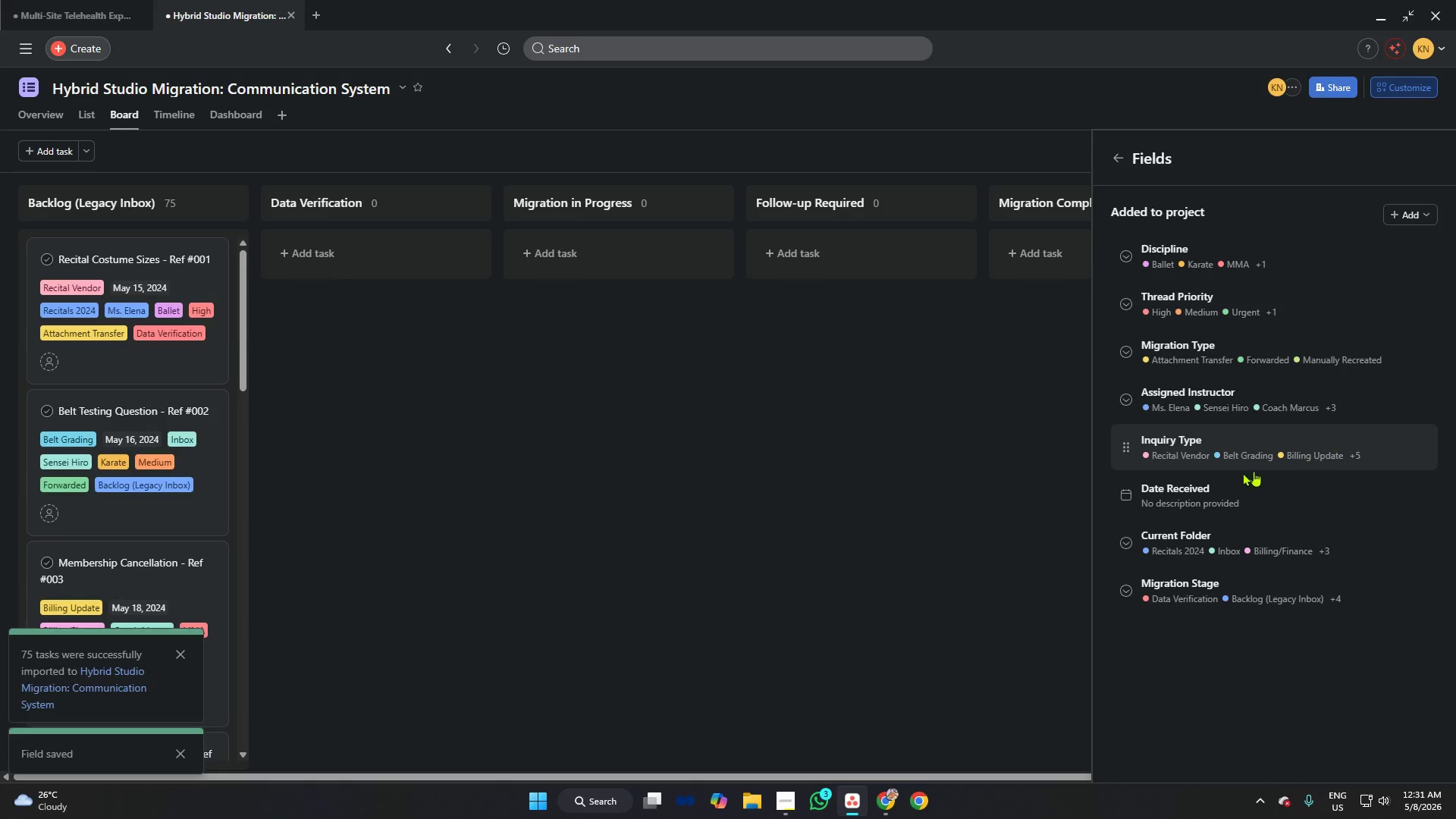 
left_click([1211, 452])
 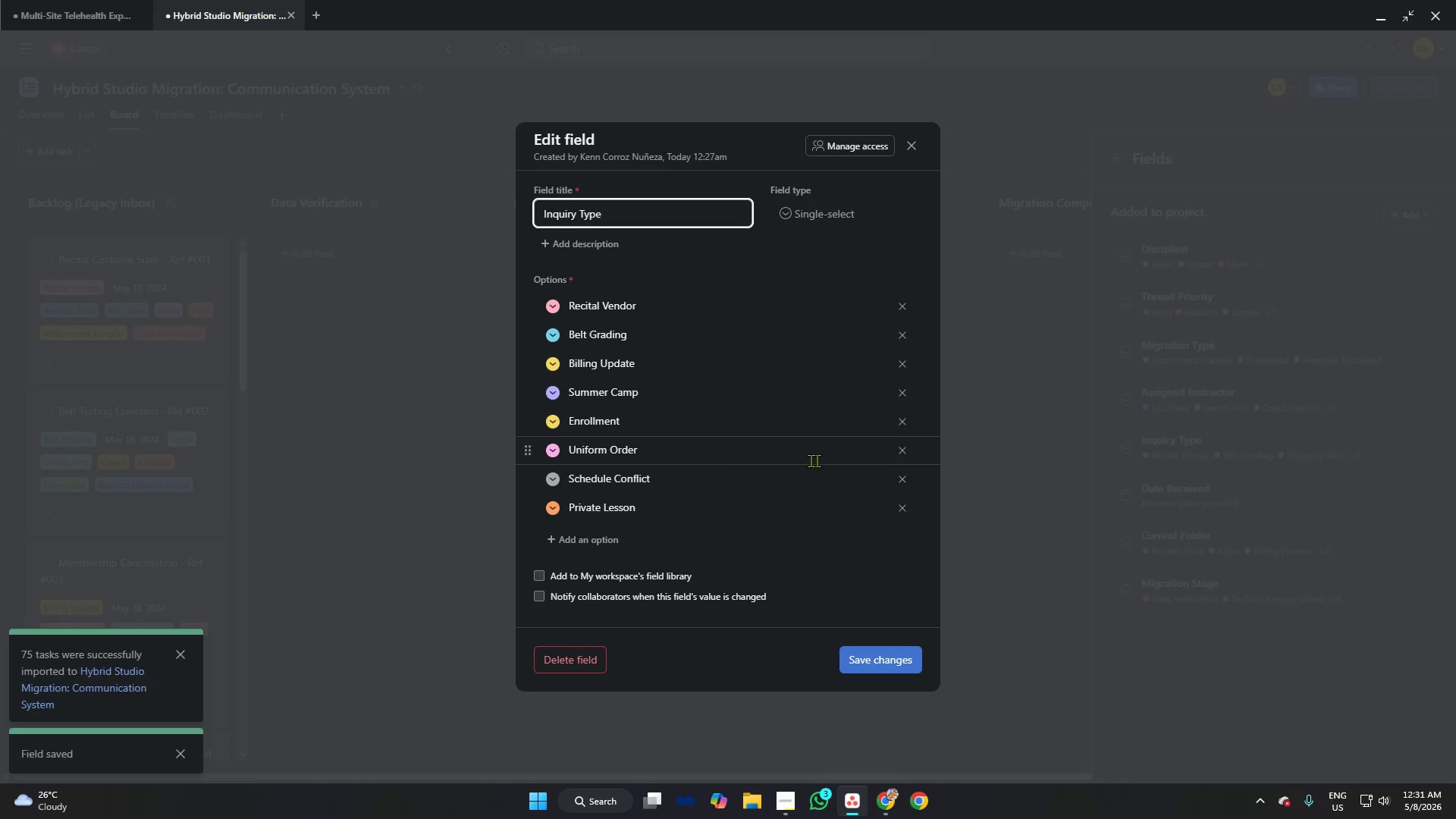 
scroll: coordinate [707, 440], scroll_direction: down, amount: 5.0
 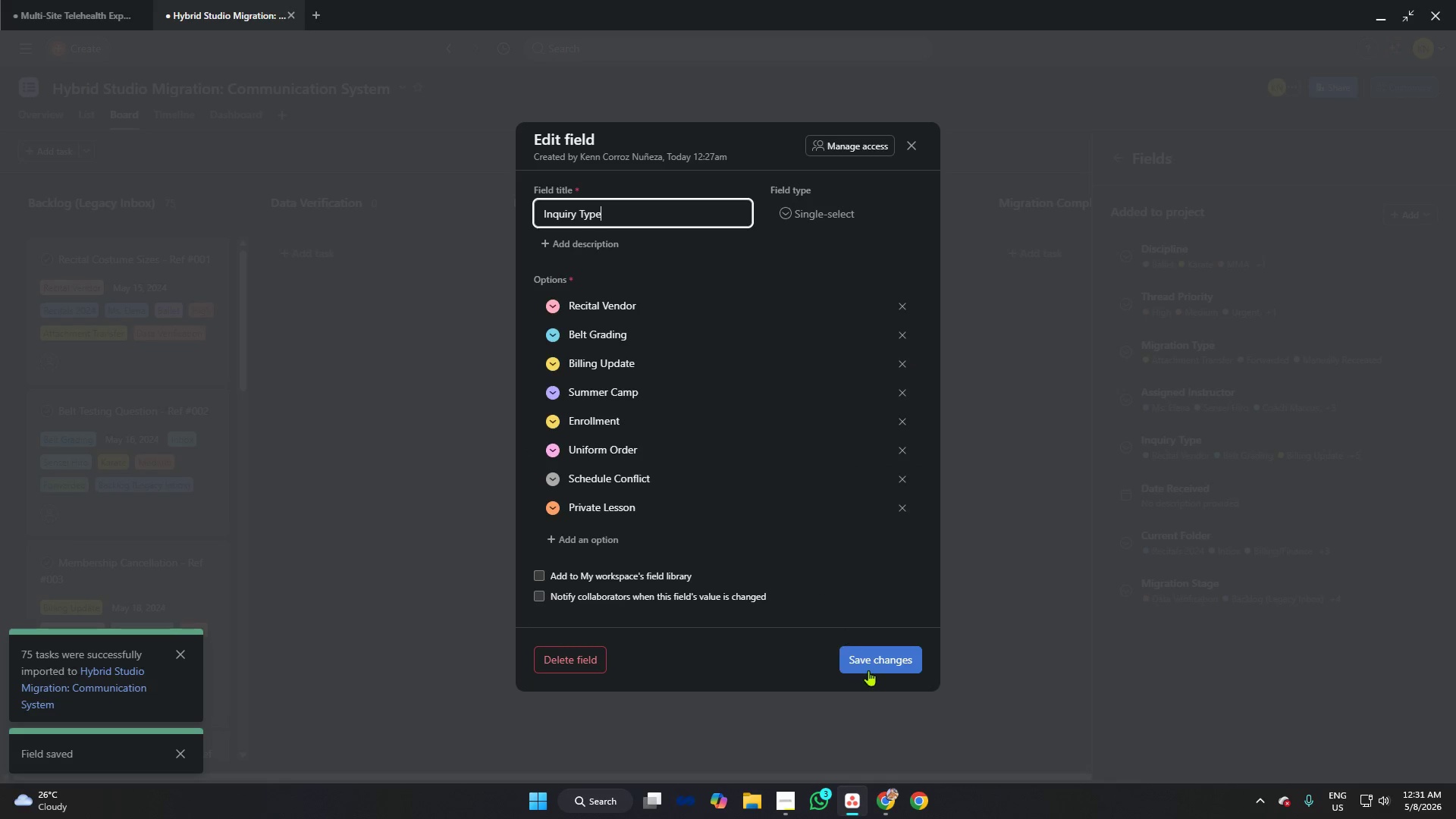 
left_click([885, 661])
 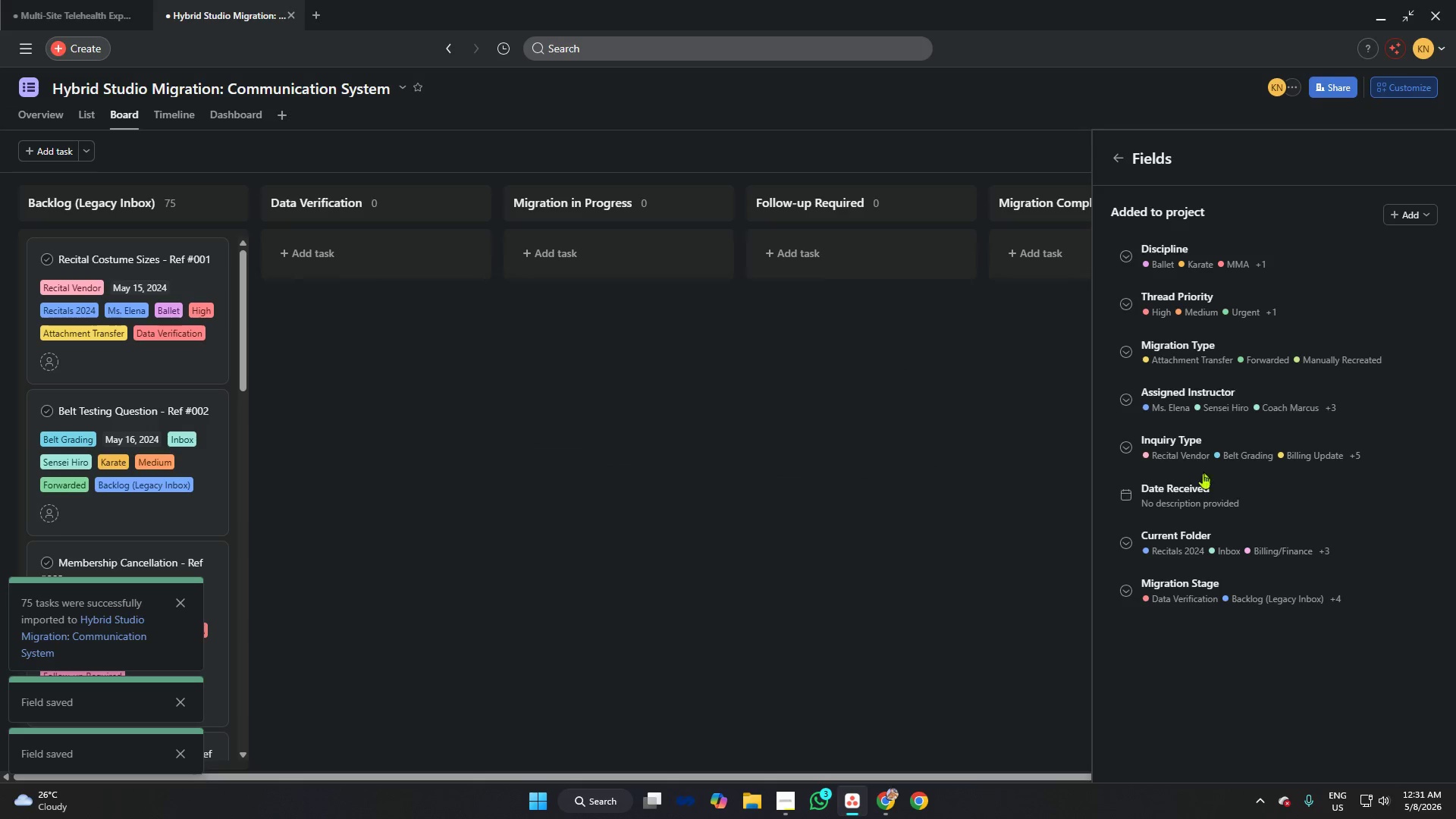 
left_click([1200, 489])
 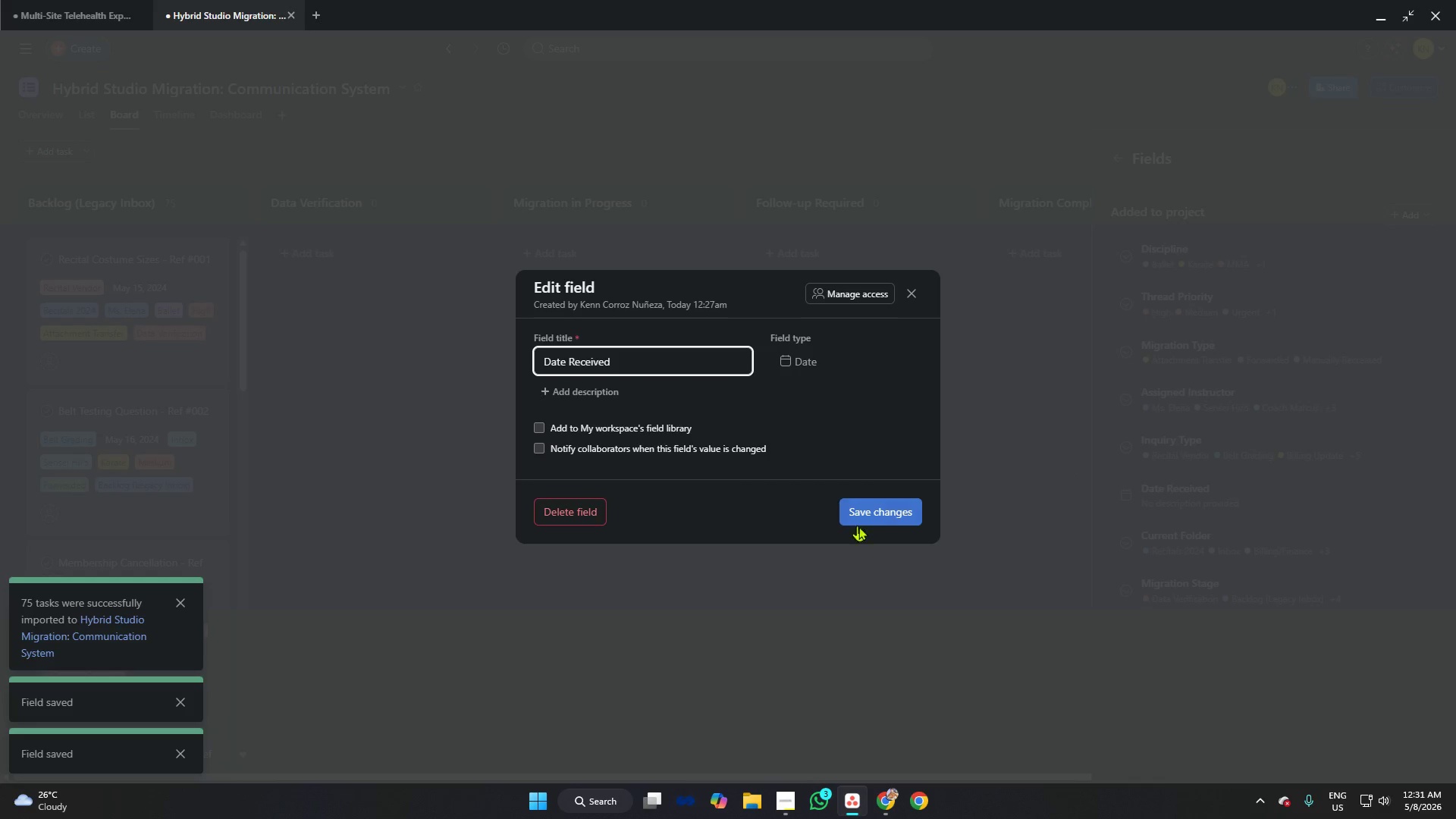 
left_click([888, 506])
 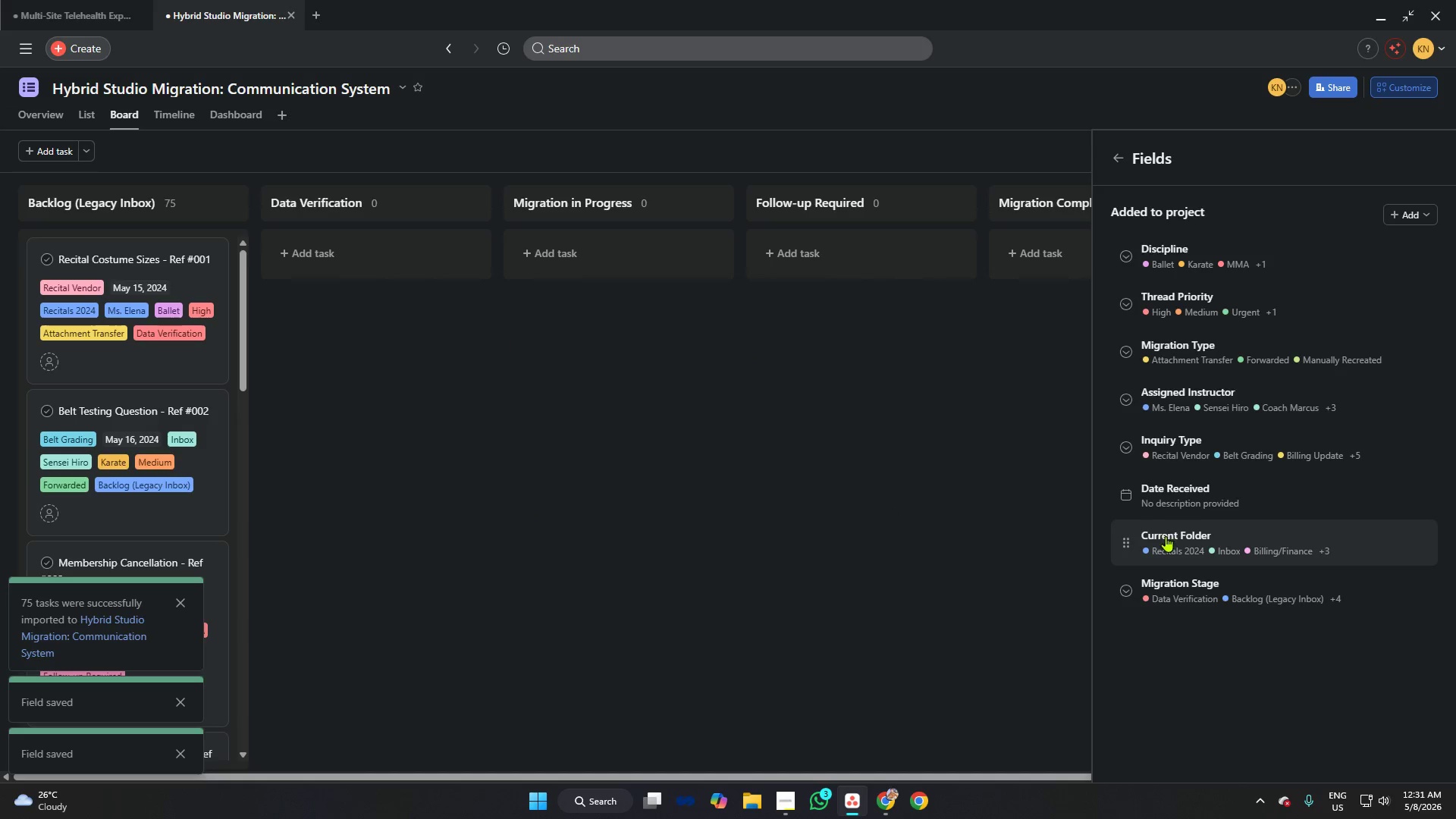 
left_click([1158, 492])
 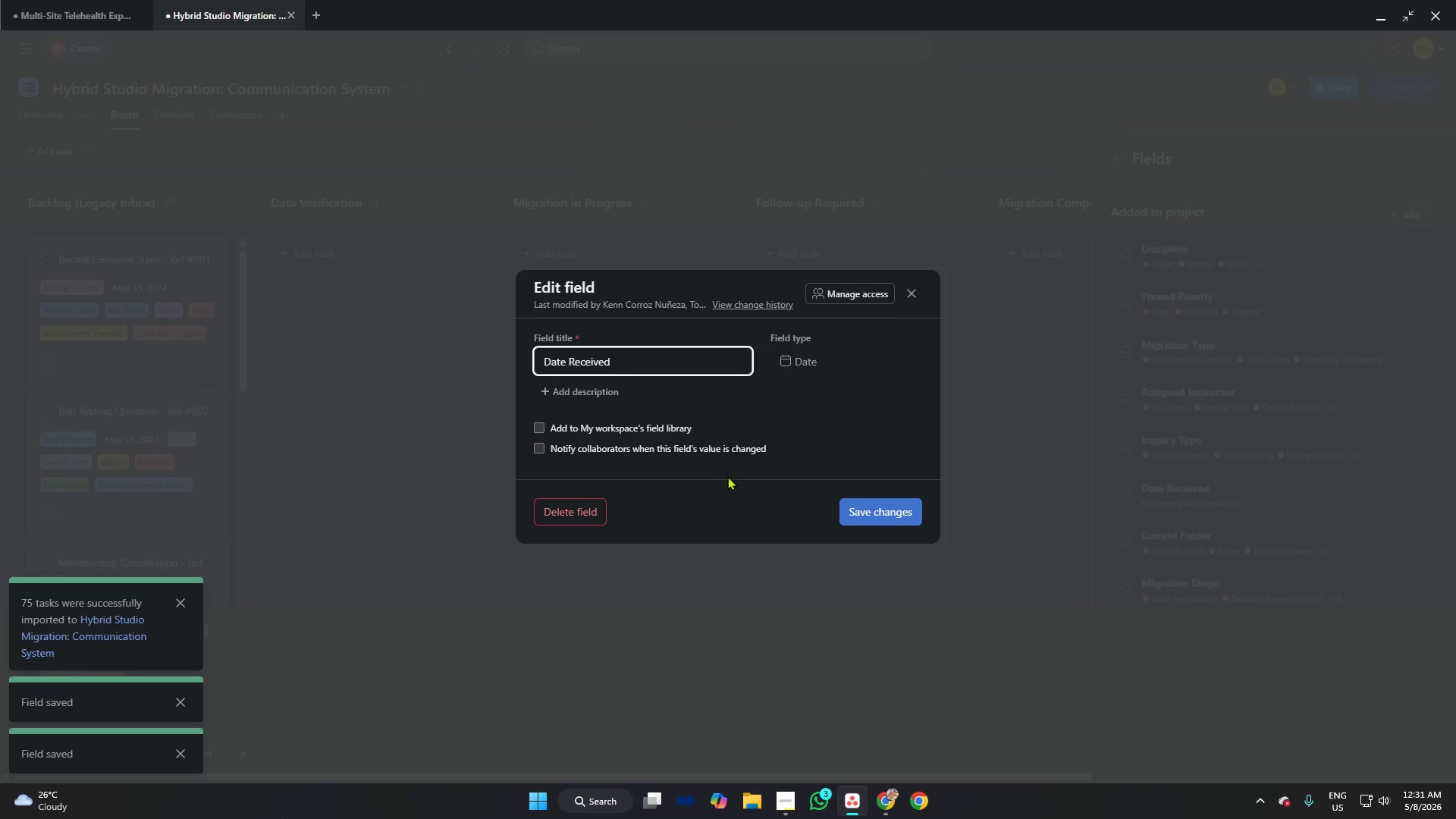 
left_click([868, 521])
 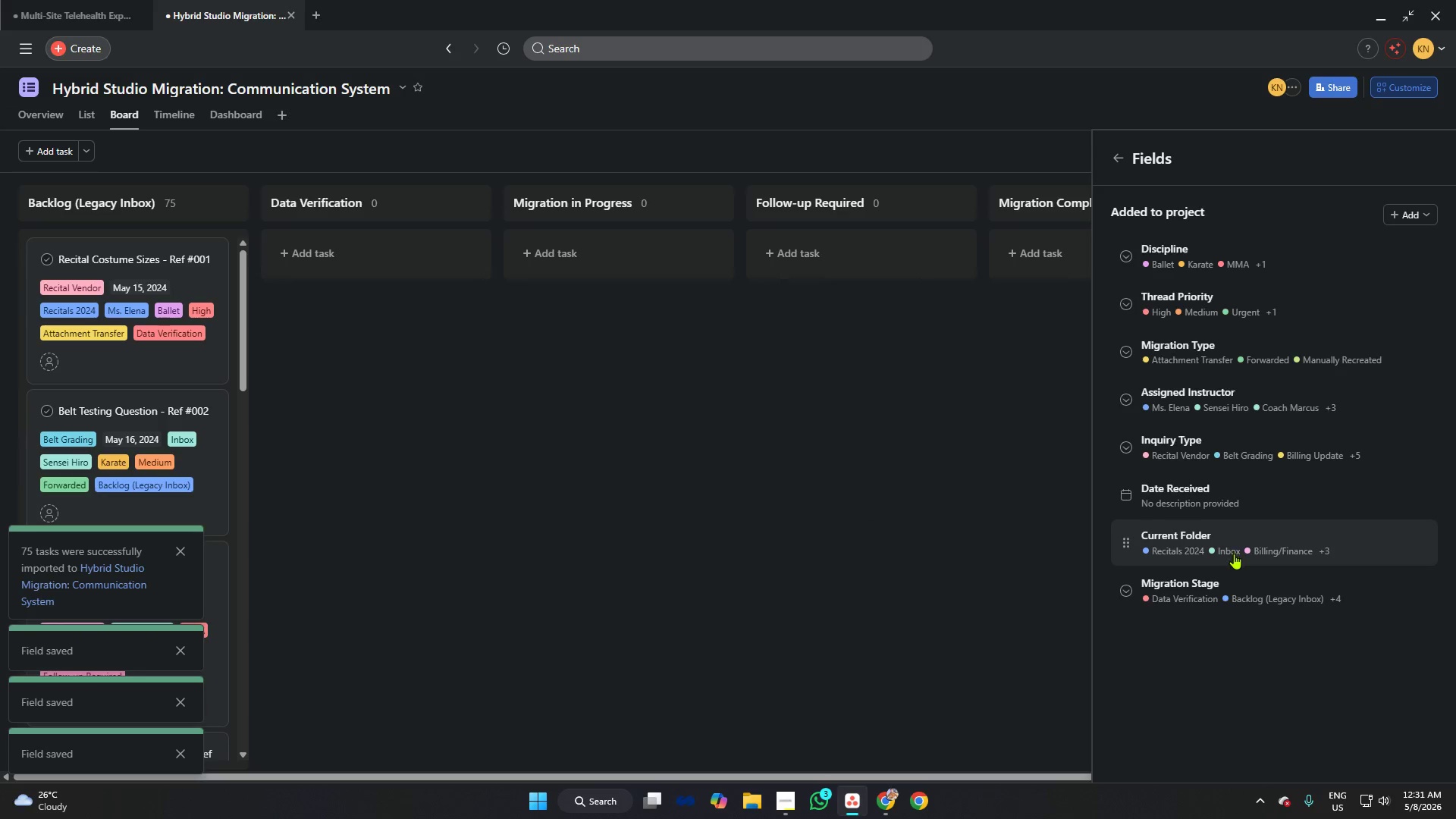 
left_click([1229, 553])
 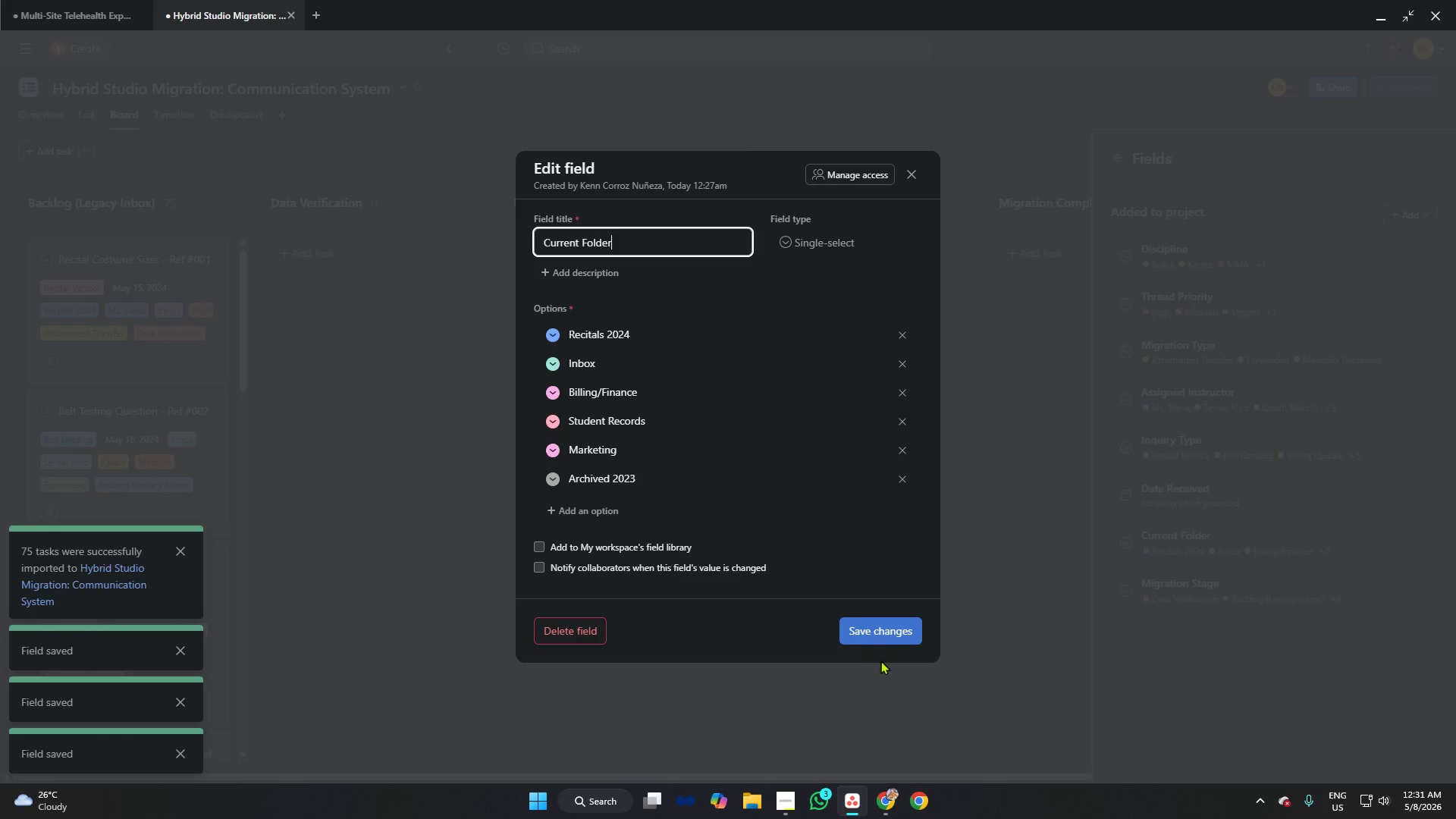 
left_click([889, 639])
 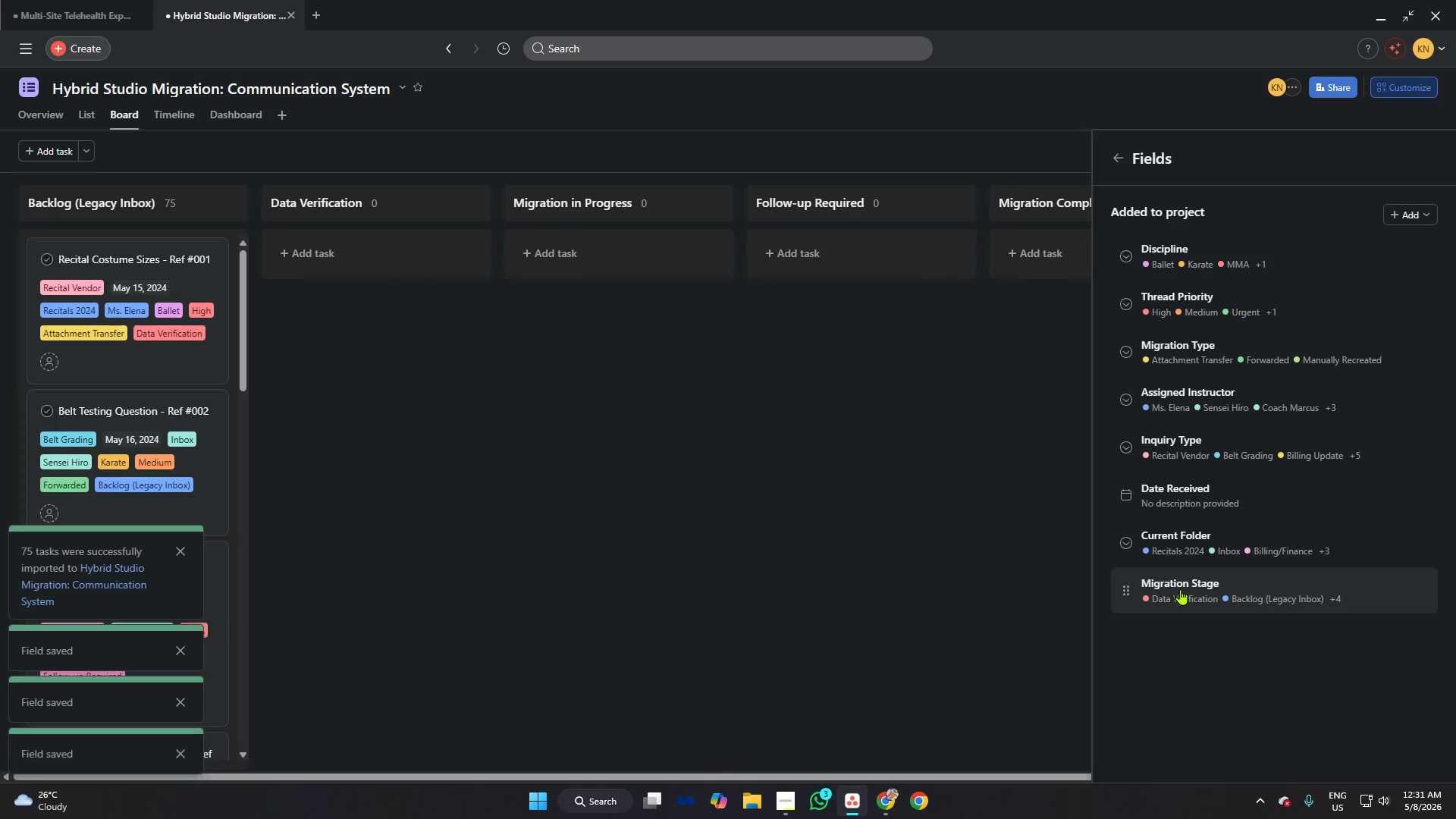 
left_click([1181, 587])
 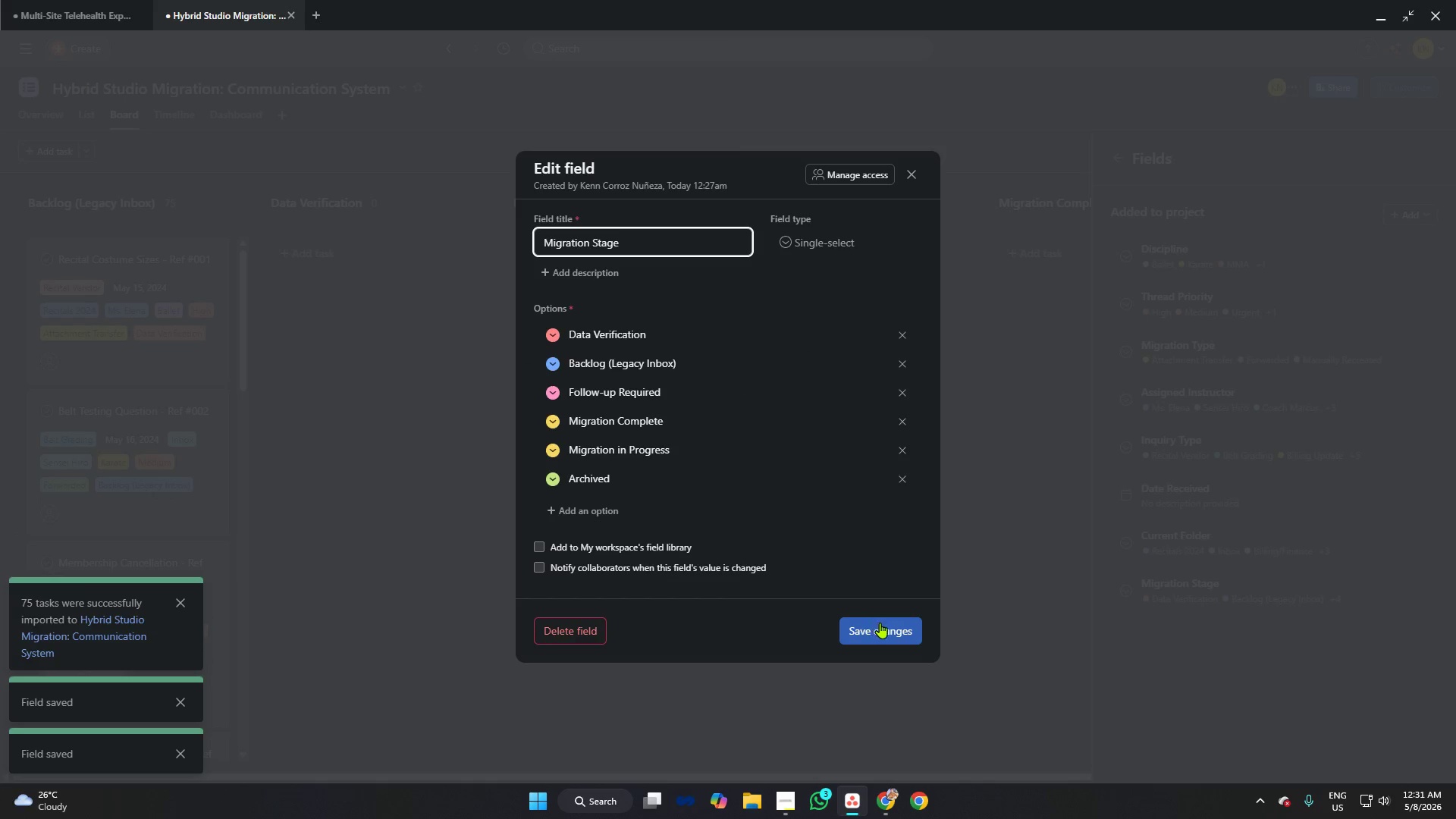 
left_click([890, 629])
 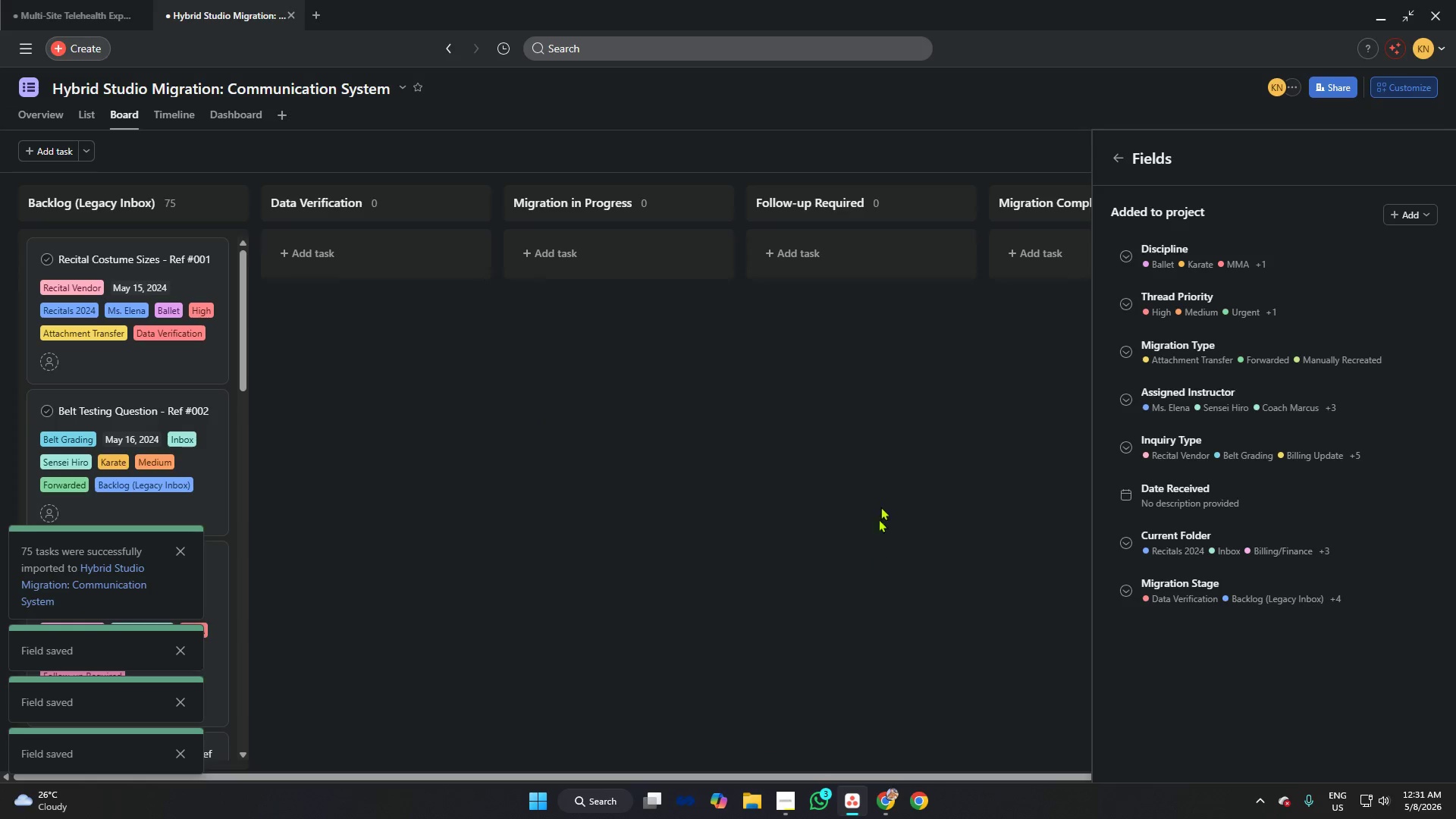 
left_click([891, 480])
 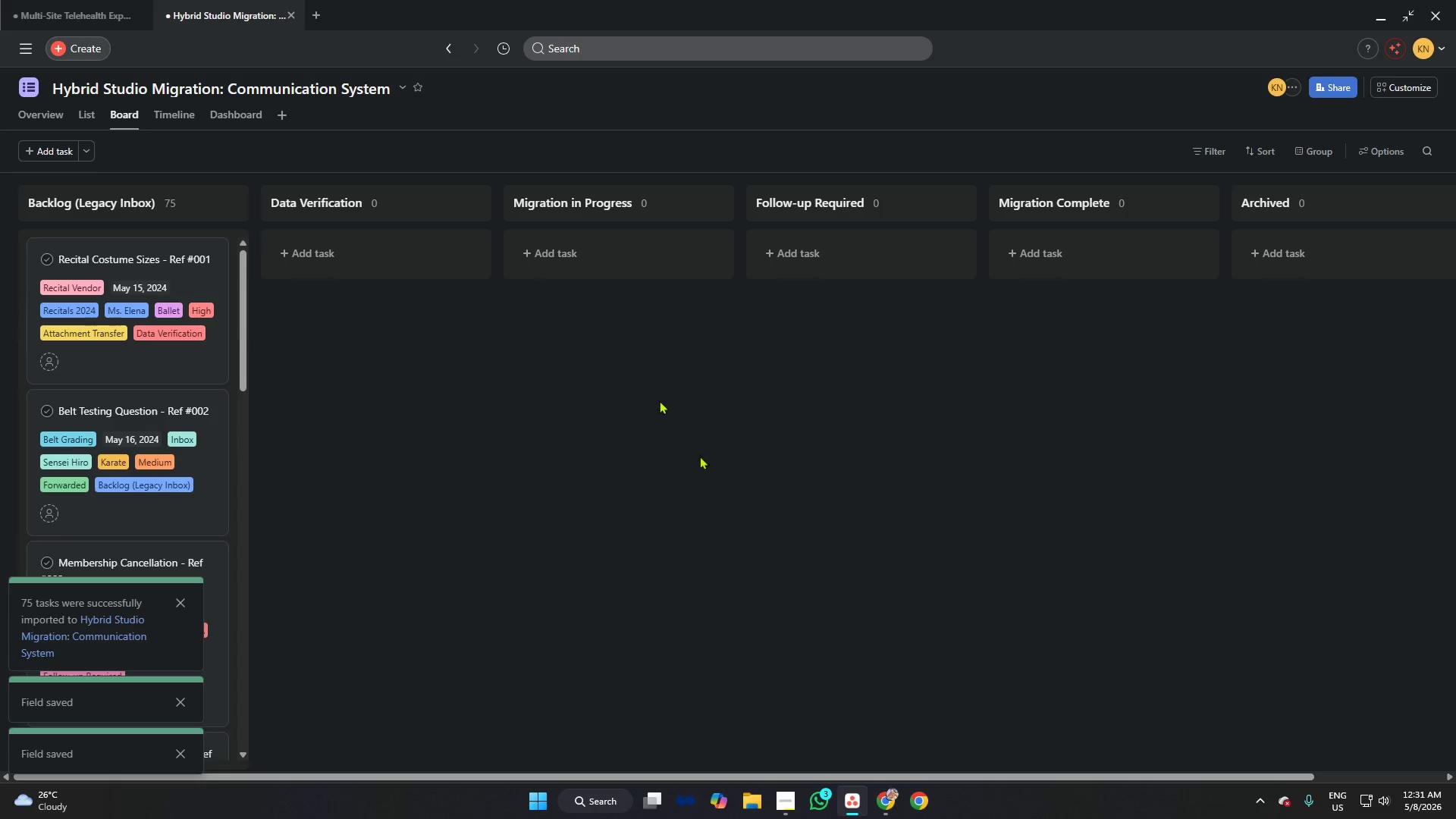 
left_click([783, 795])